 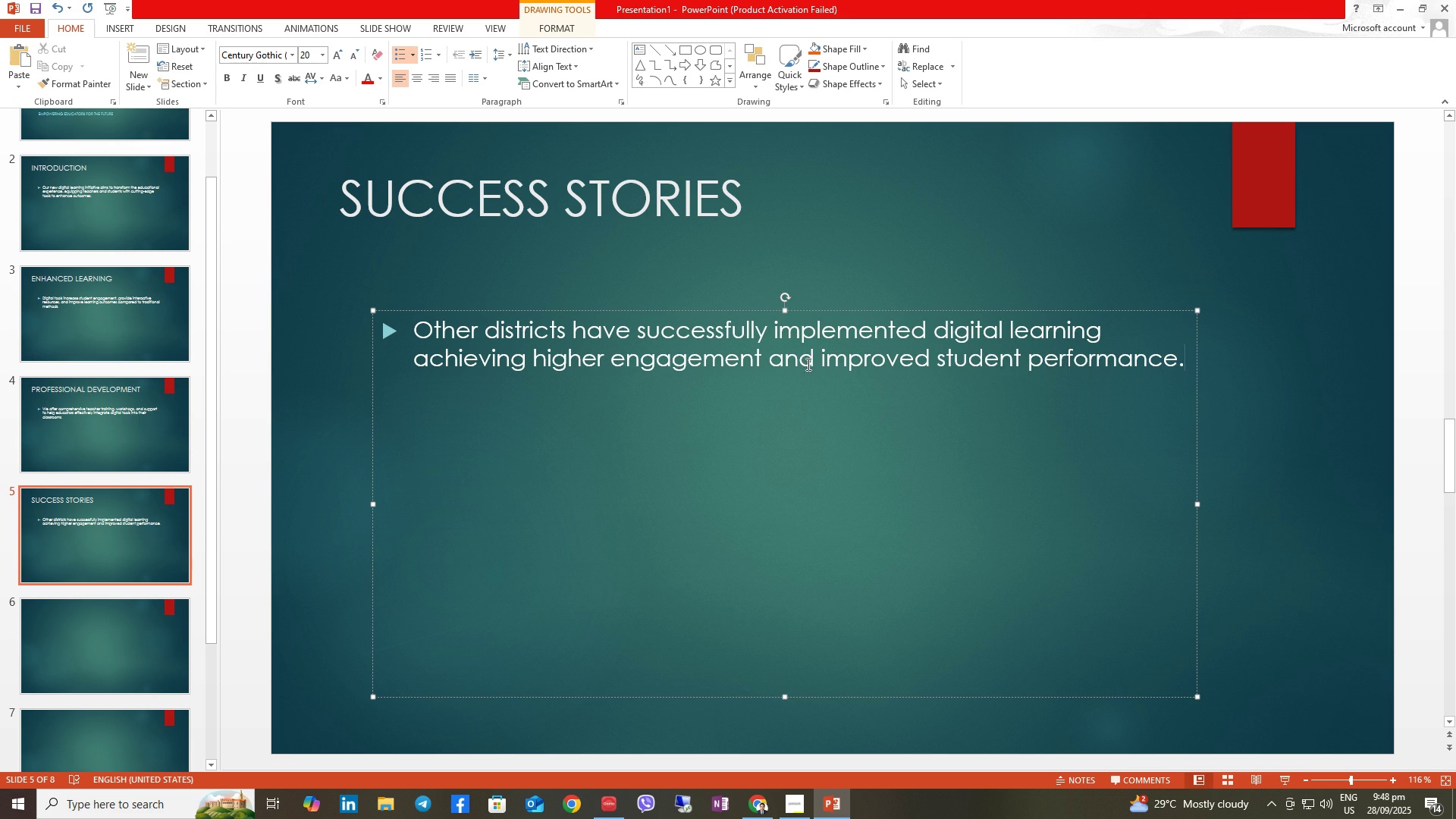 
left_click([1183, 375])
 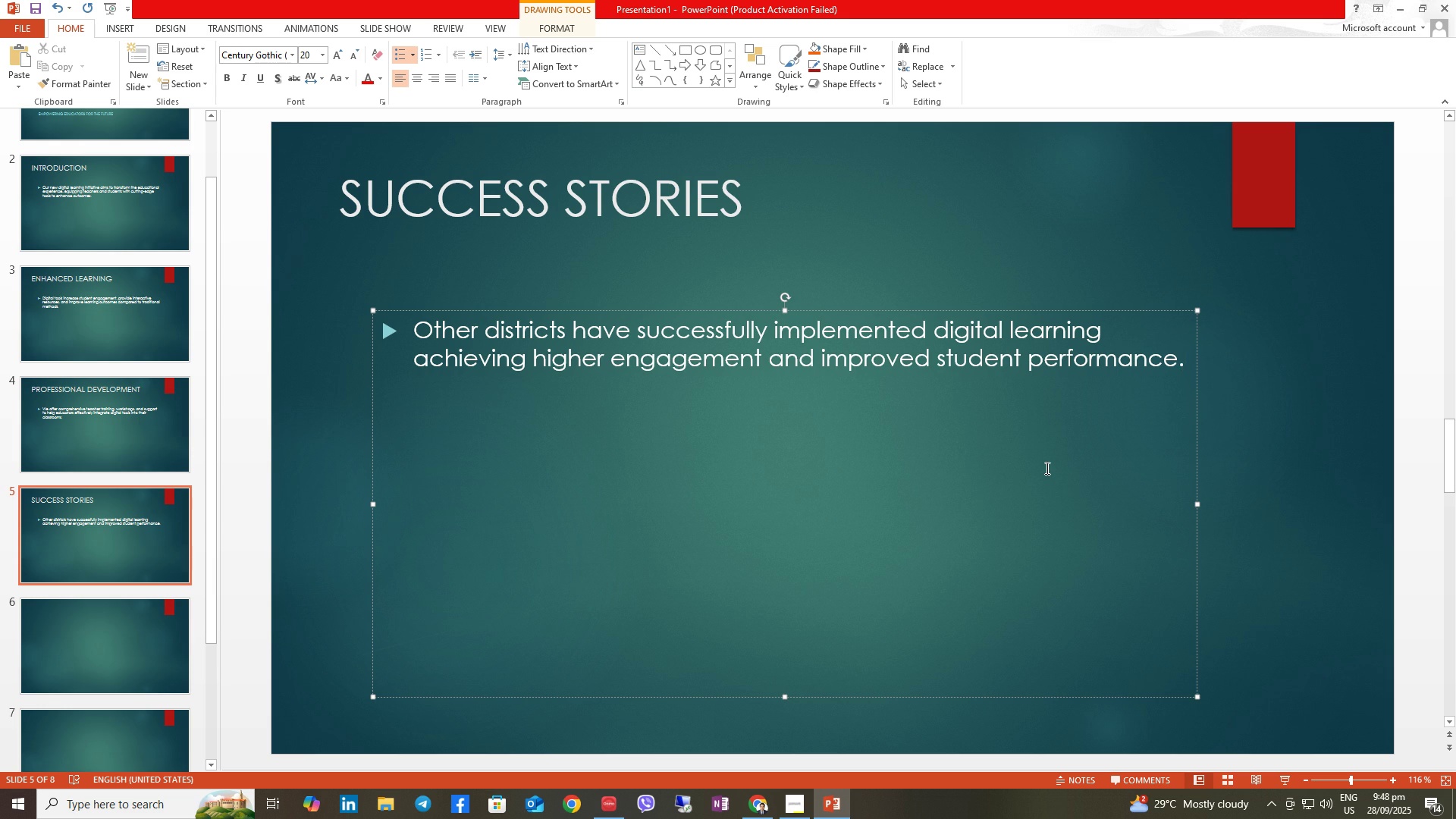 
key(Enter)
 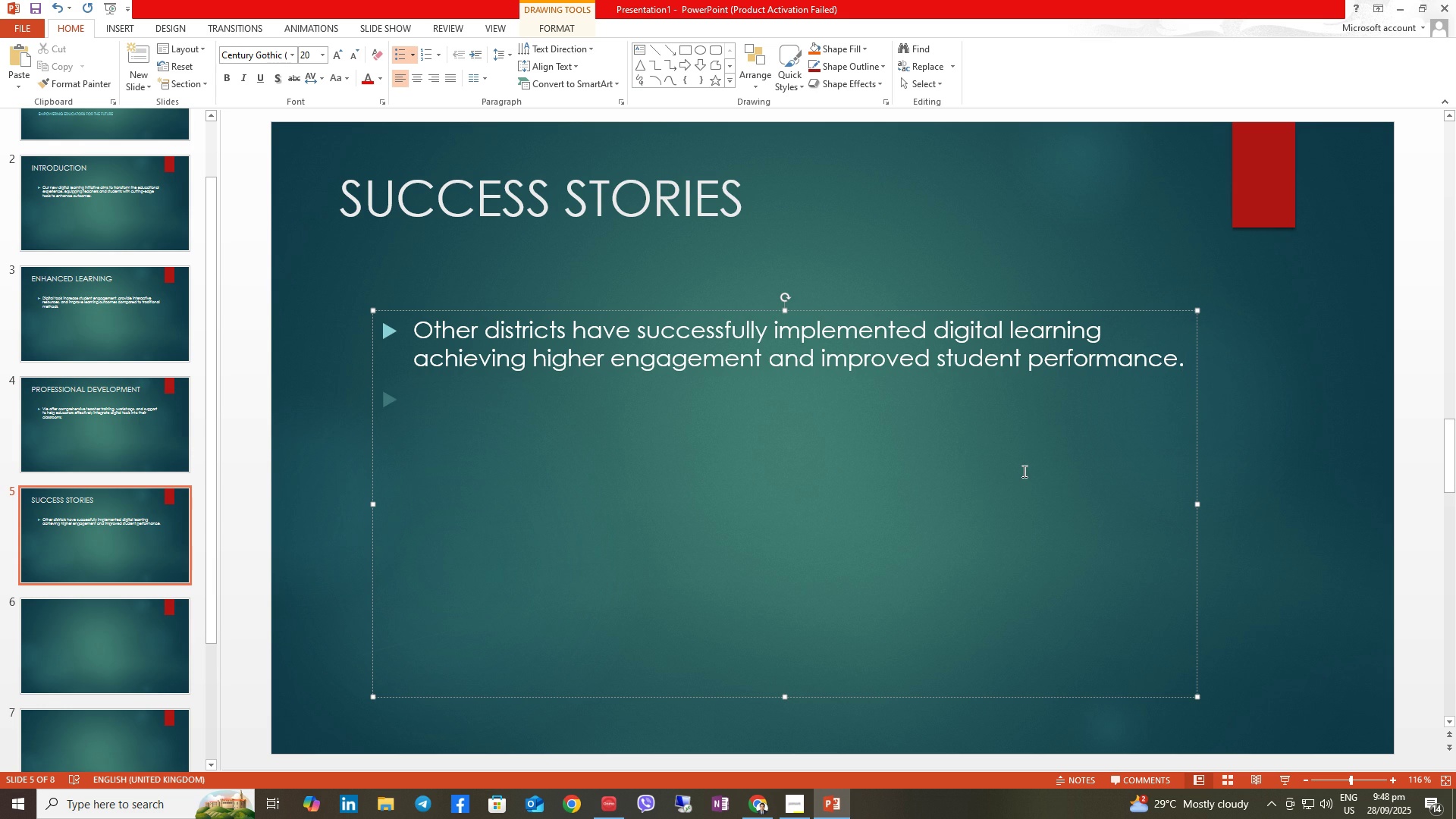 
key(Backspace)
 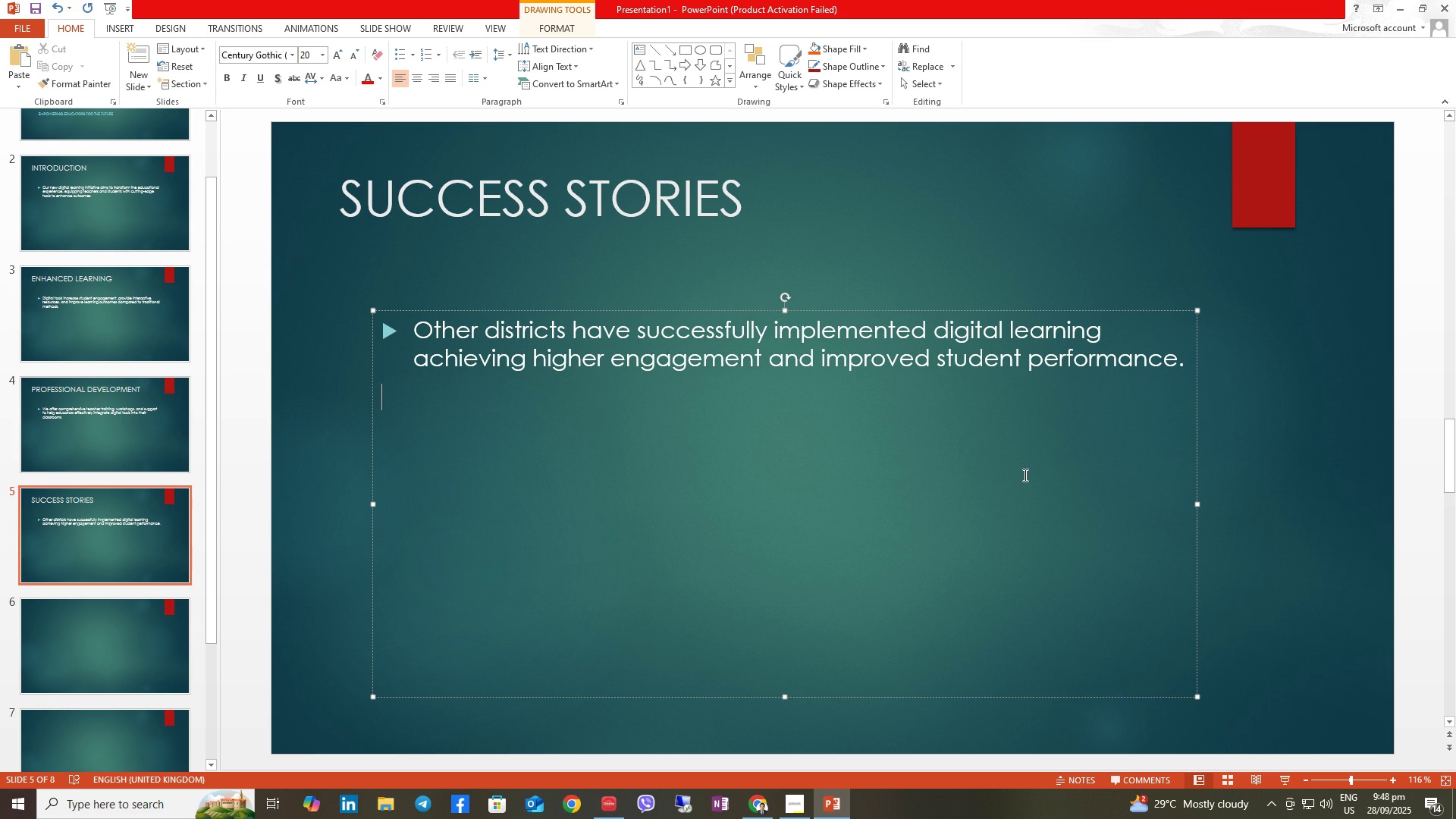 
key(Enter)
 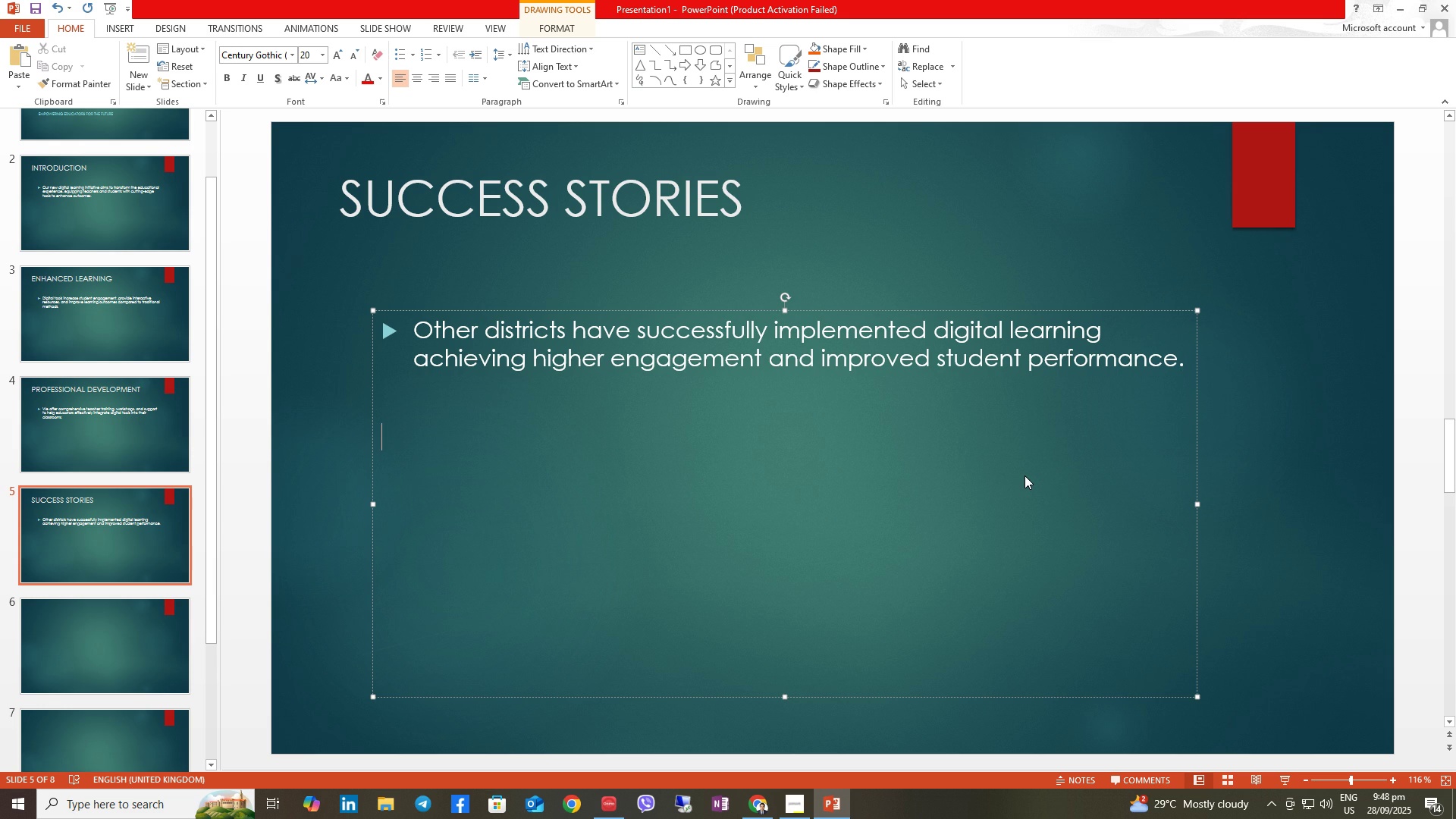 
key(Enter)
 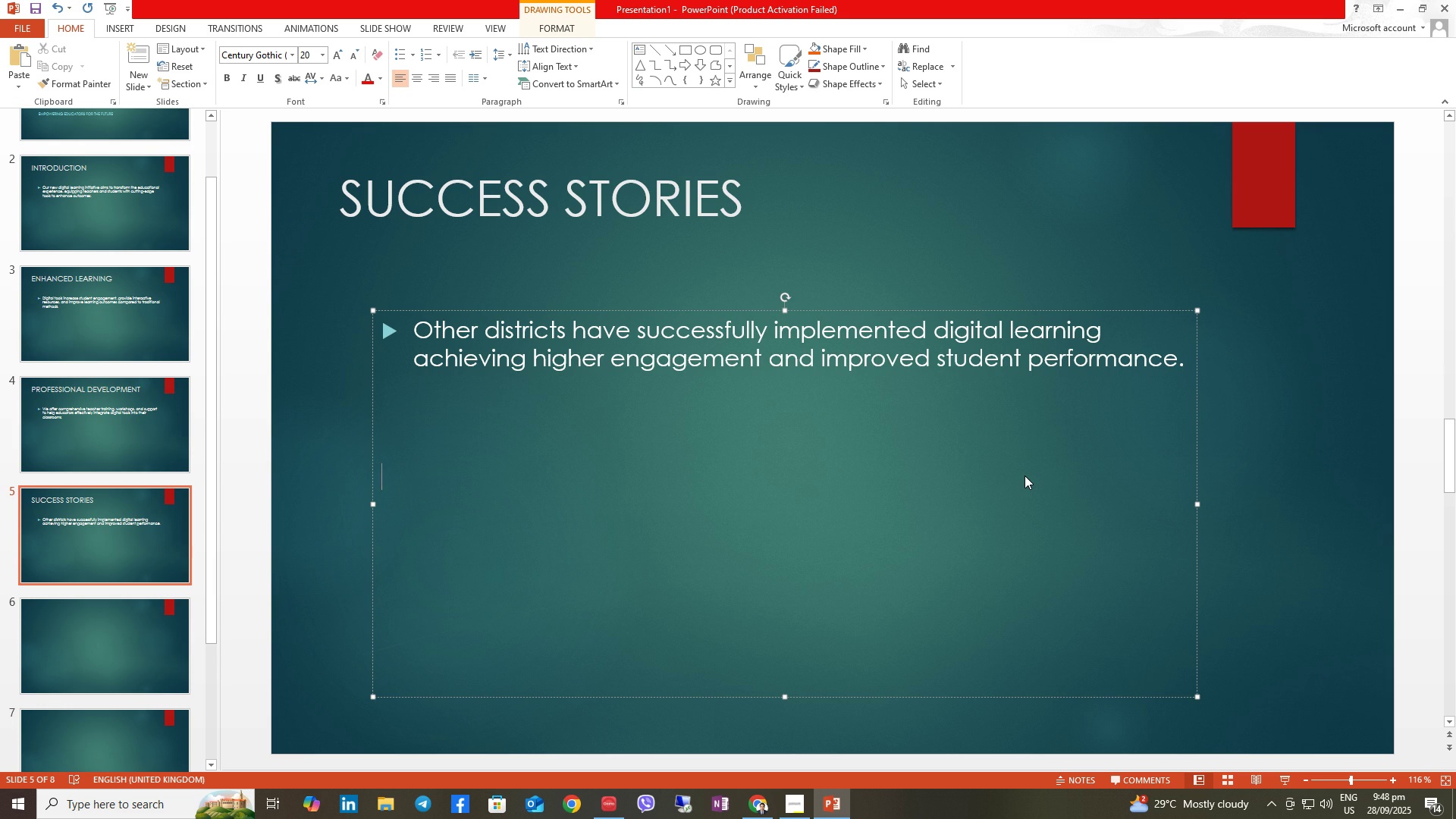 
key(Backspace)
type(Acroos)
key(Backspace)
key(Backspace)
key(Backspace)
key(Backspace)
key(Backspace)
key(Backspace)